 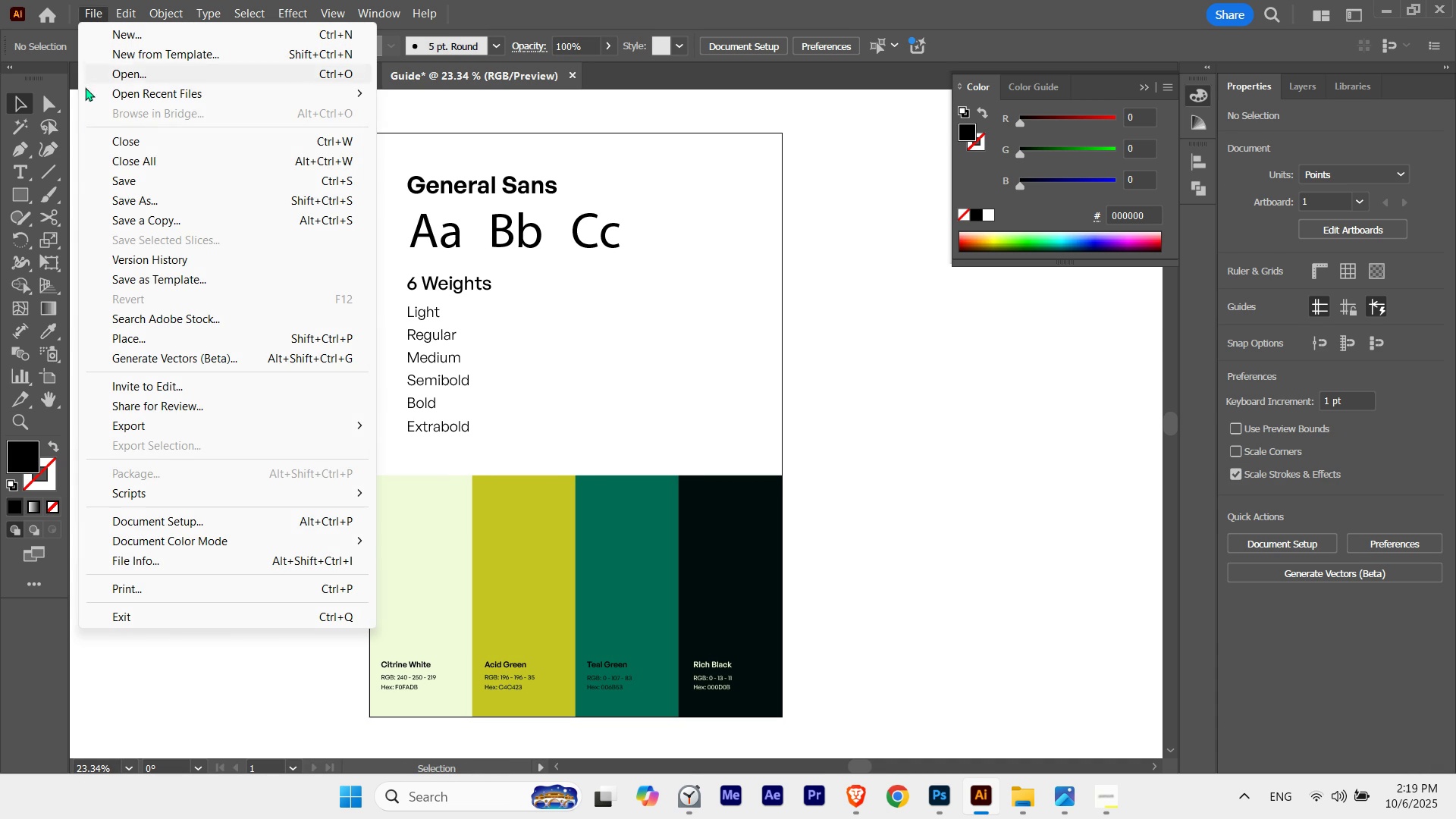 
mouse_move([108, 188])
 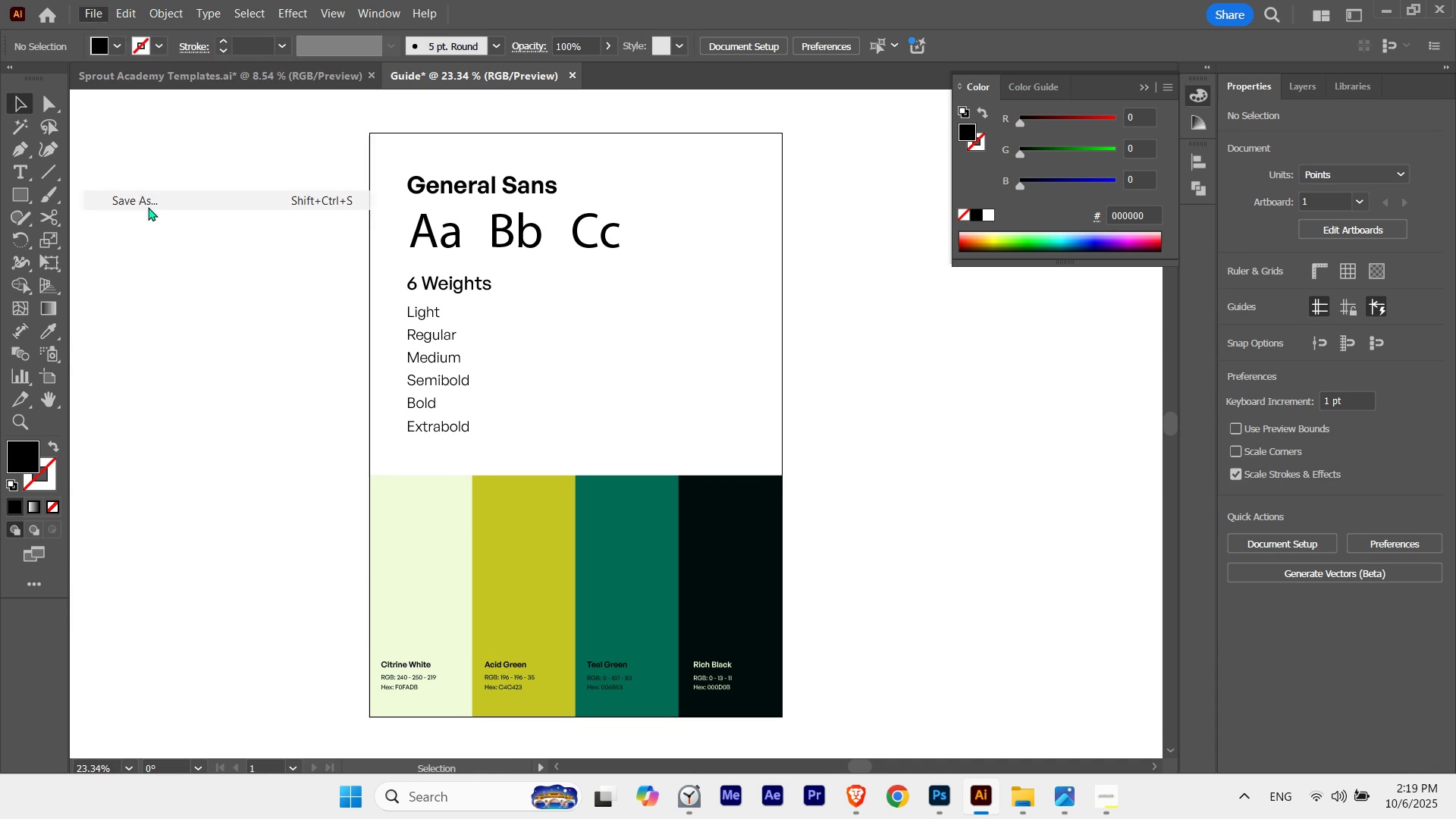 
left_click([148, 207])
 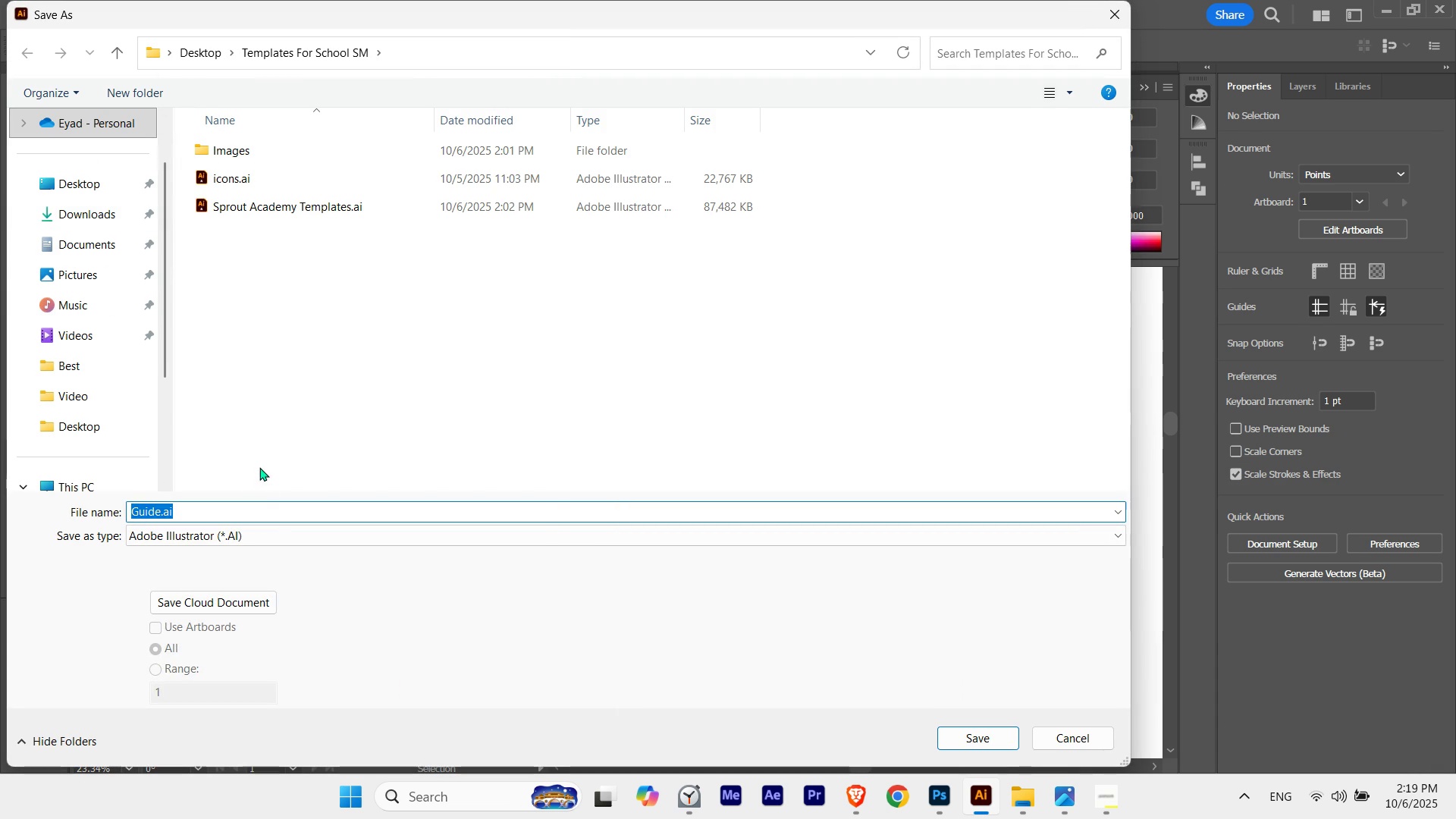 
left_click([275, 537])
 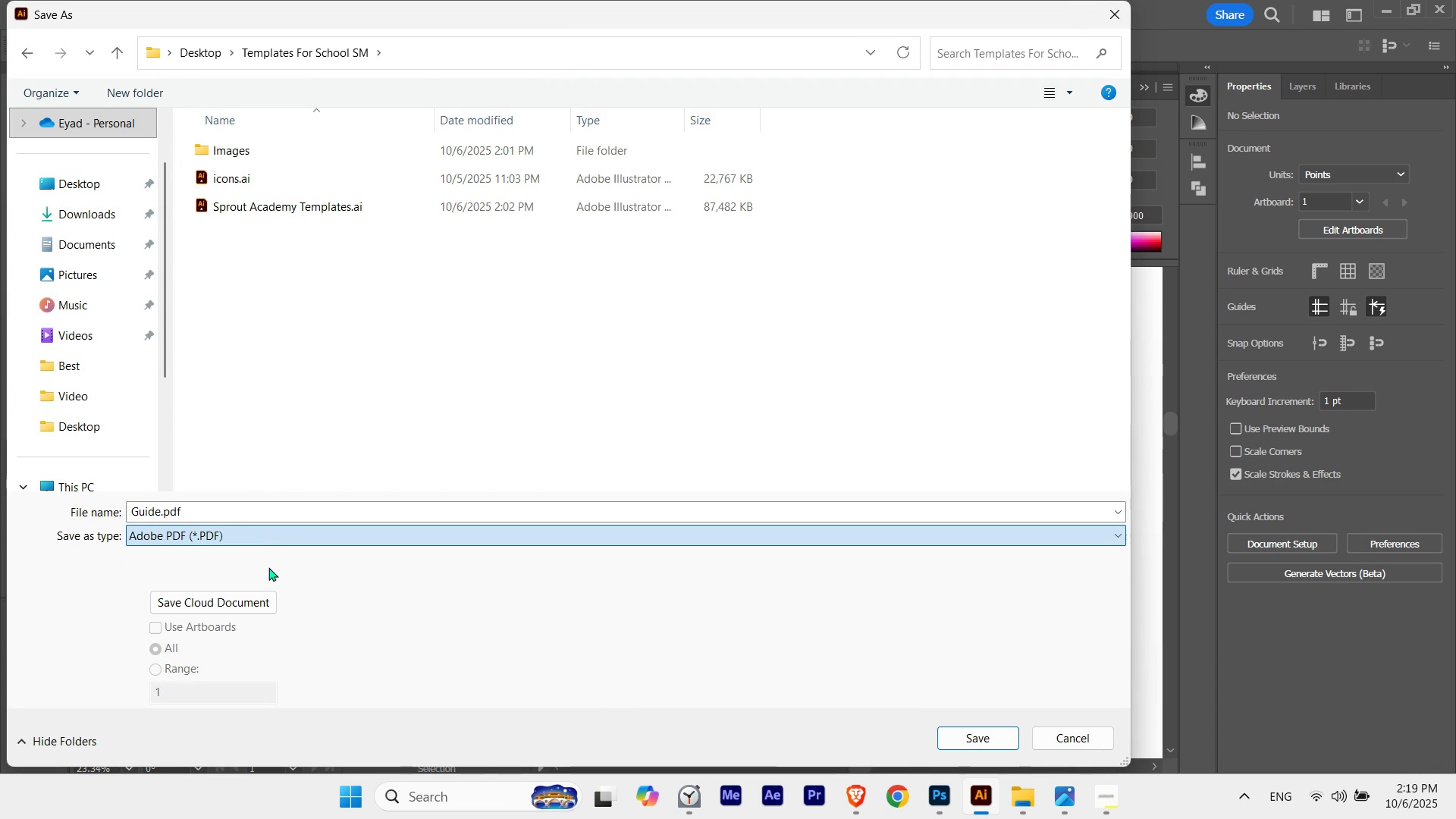 
left_click([268, 567])
 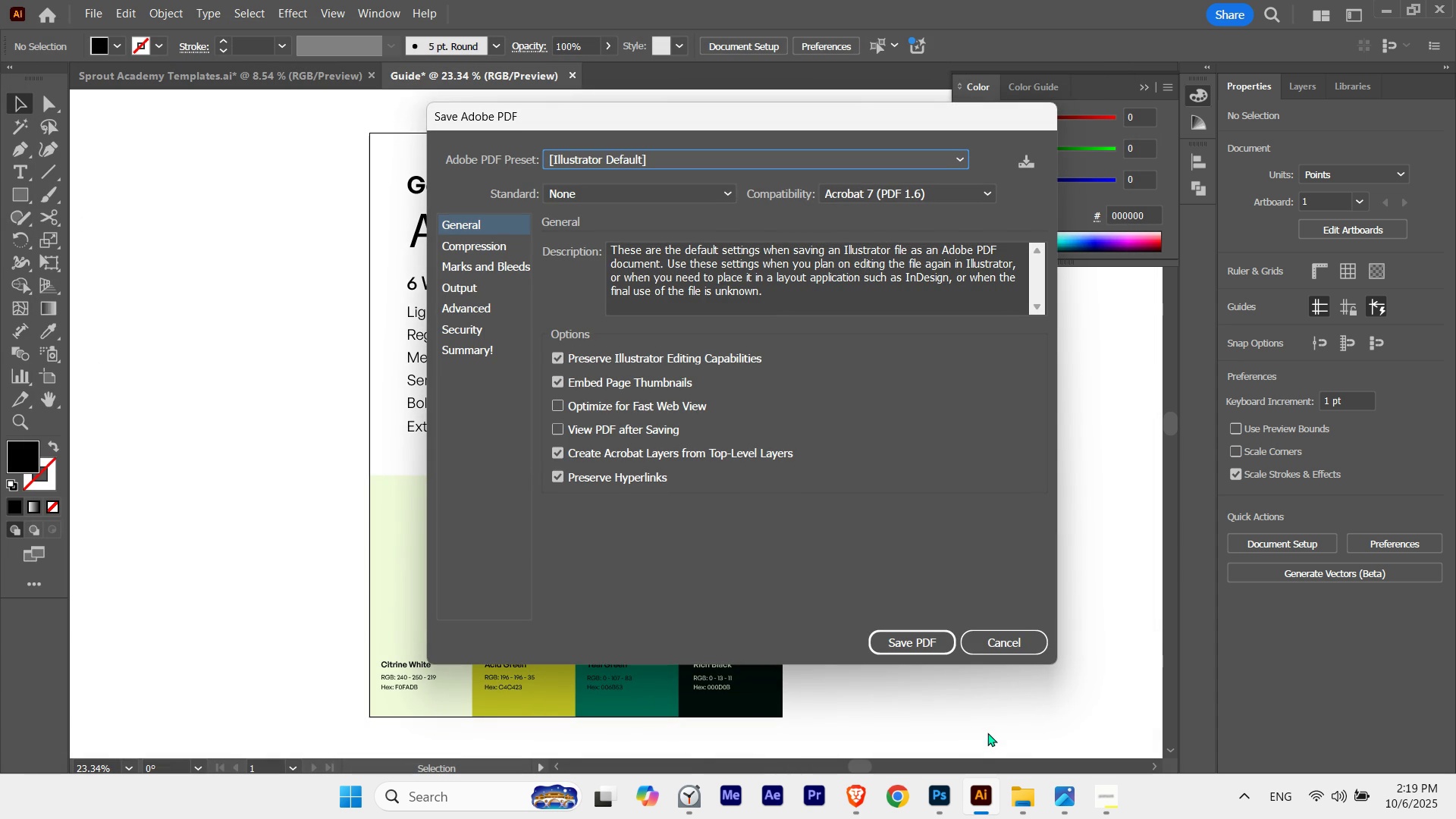 
wait(5.94)
 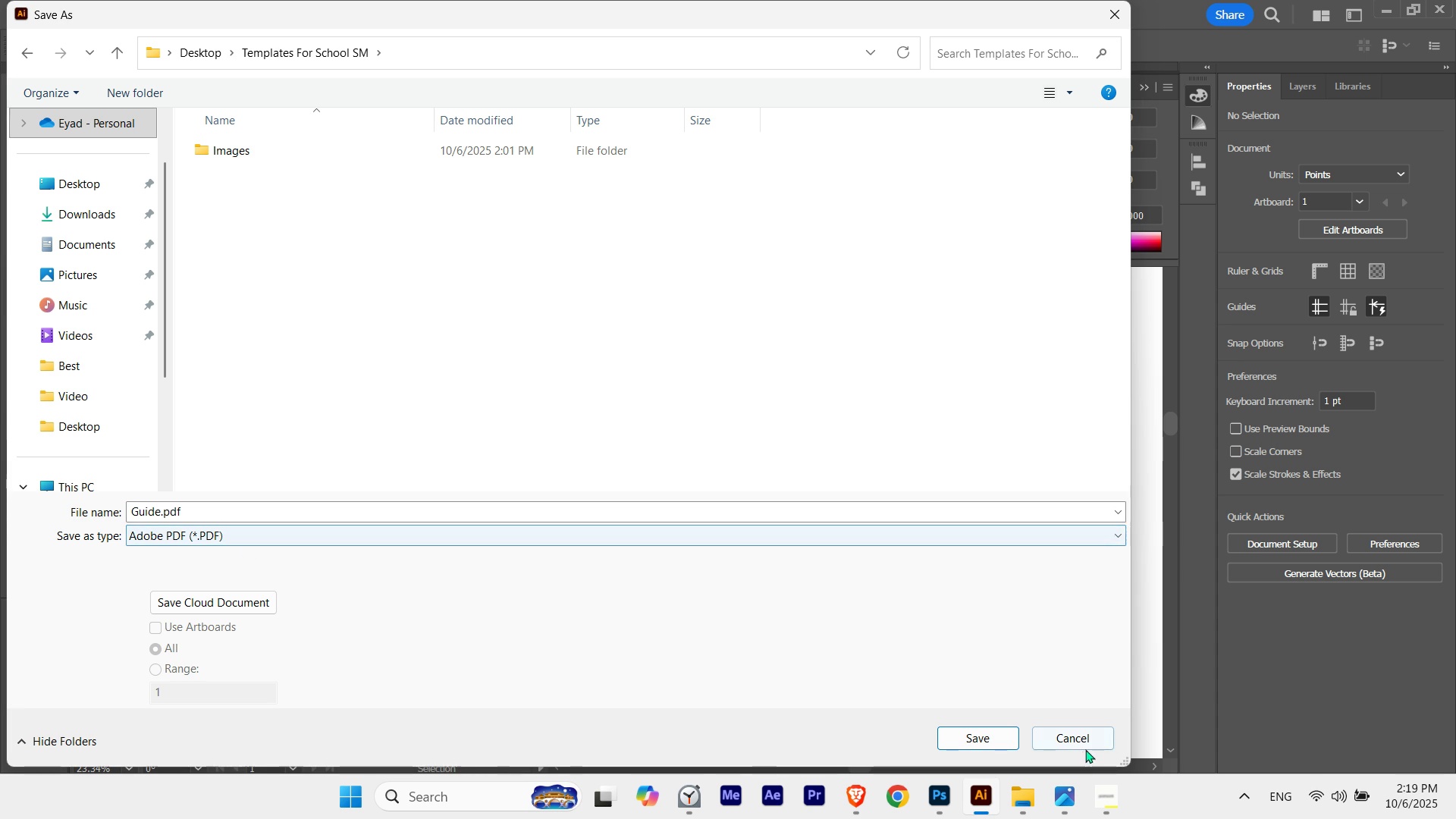 
left_click([625, 361])
 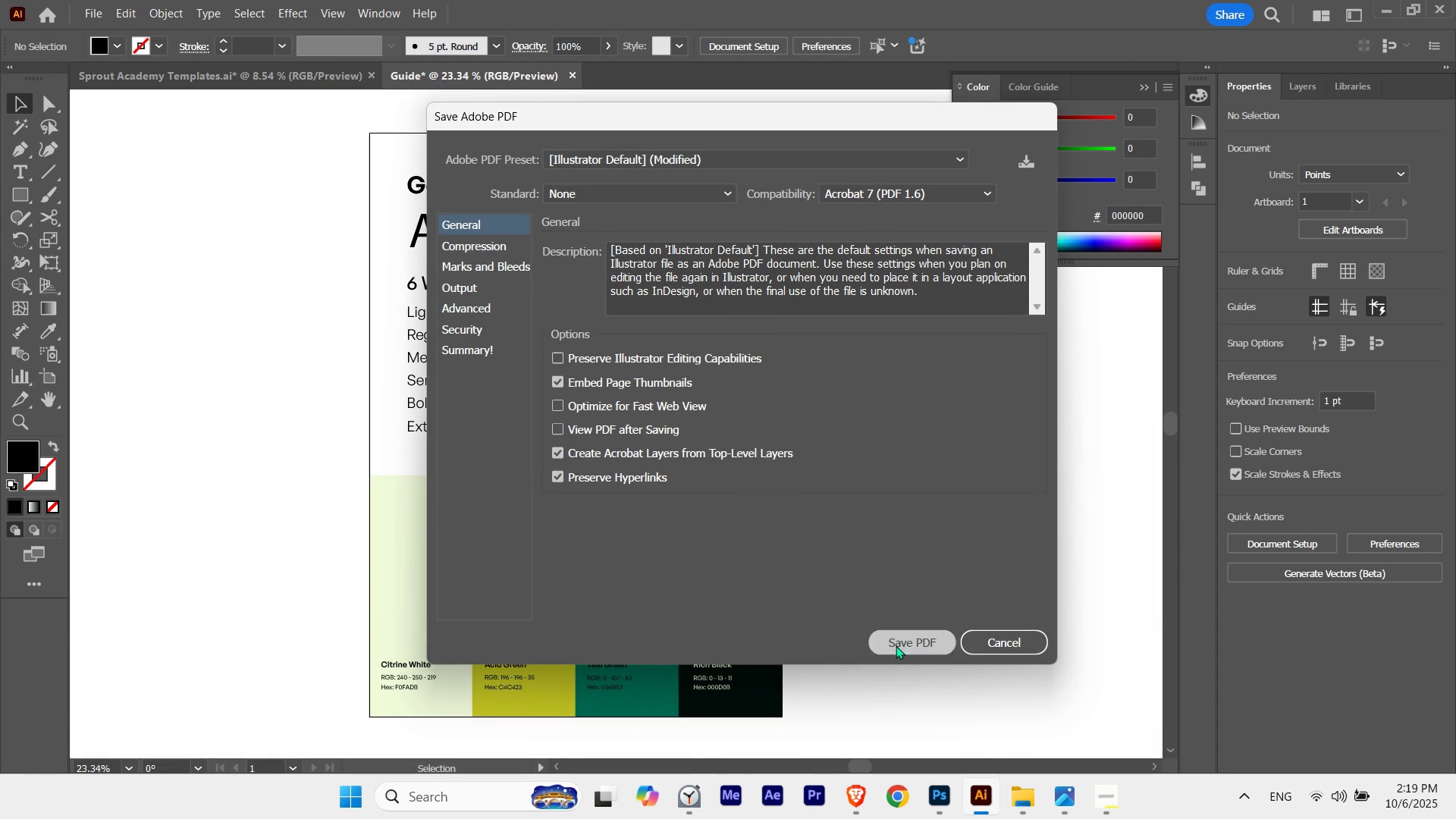 
left_click([896, 645])
 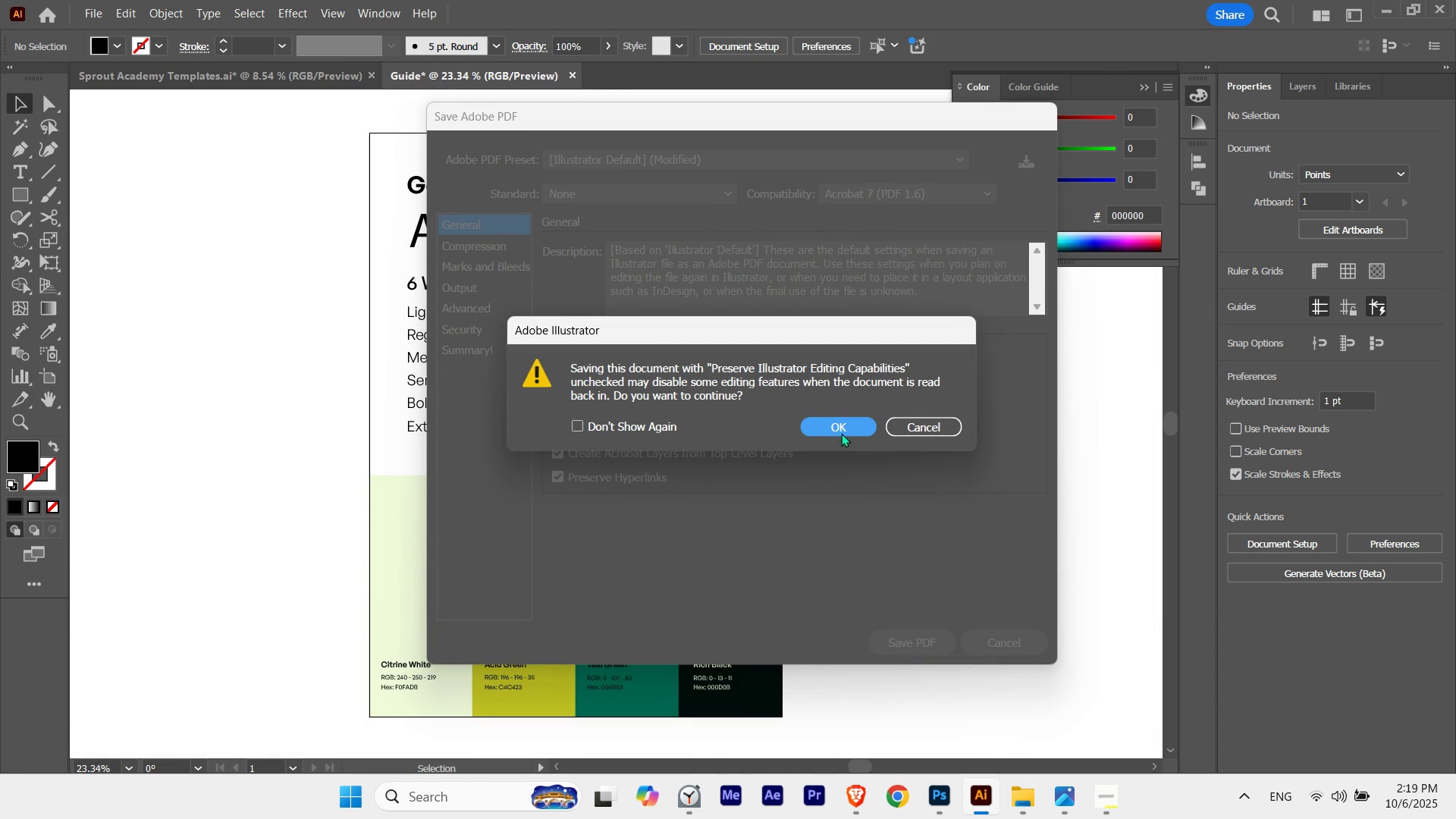 
left_click([842, 428])
 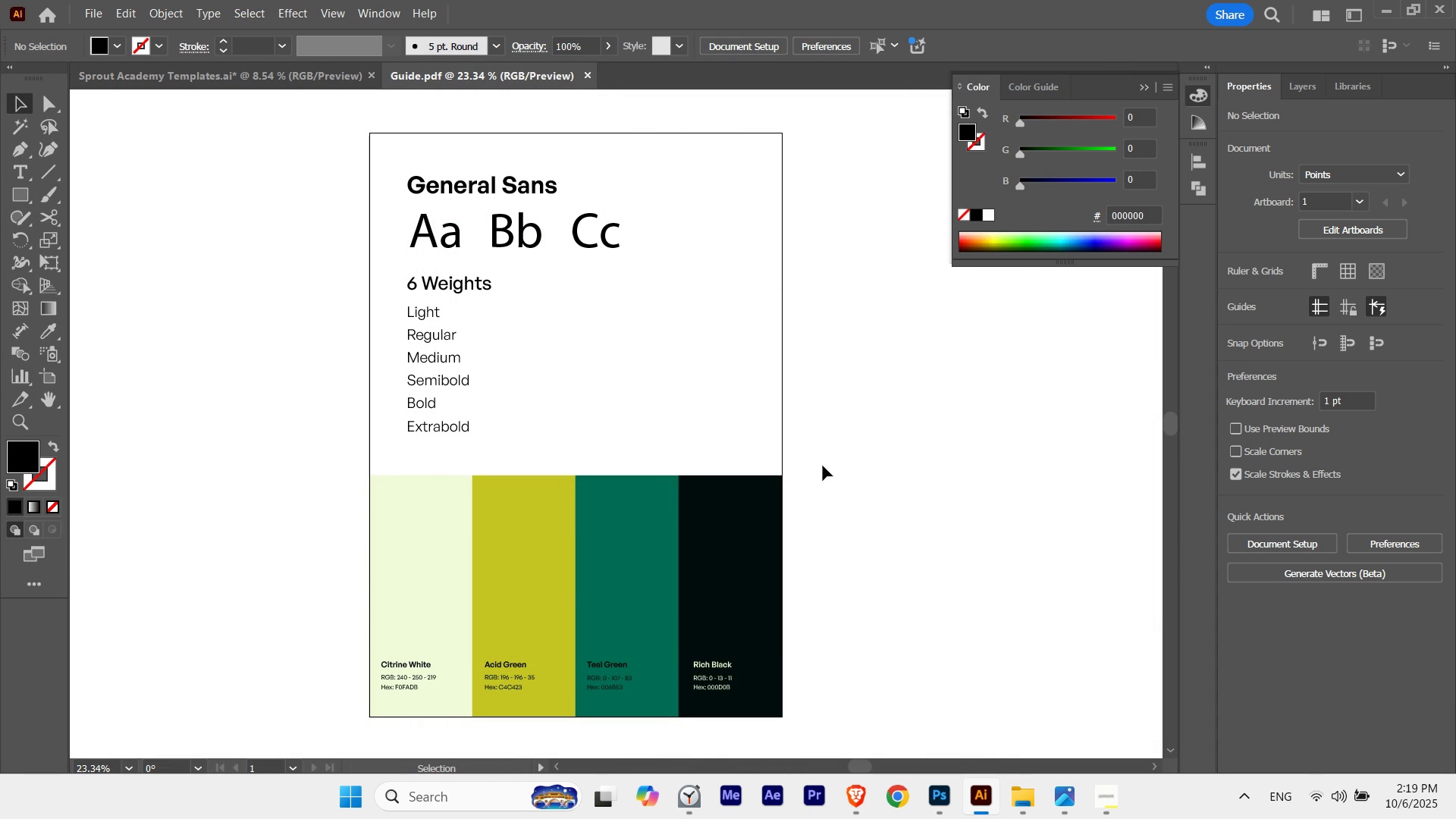 
left_click([884, 388])
 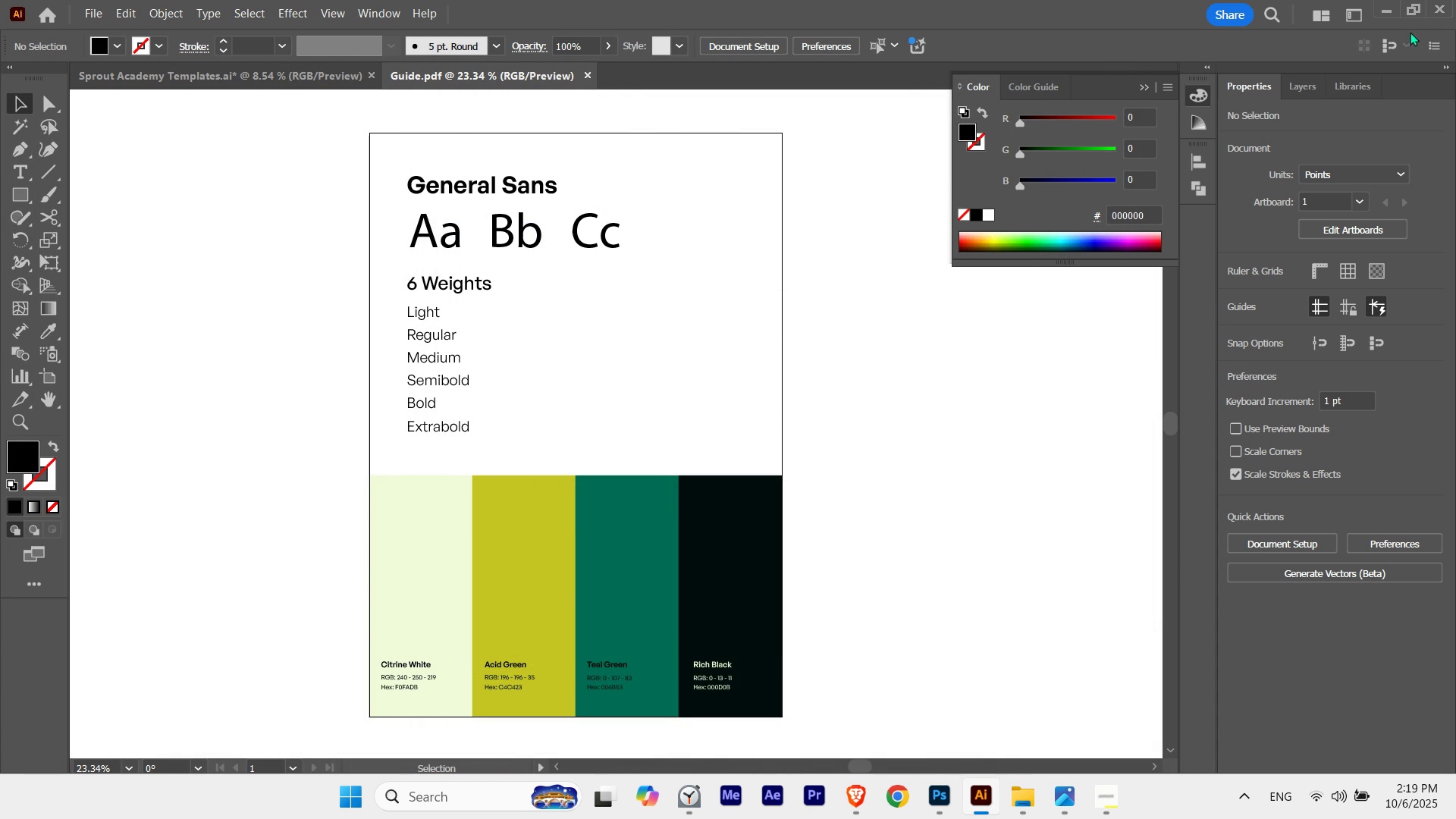 